 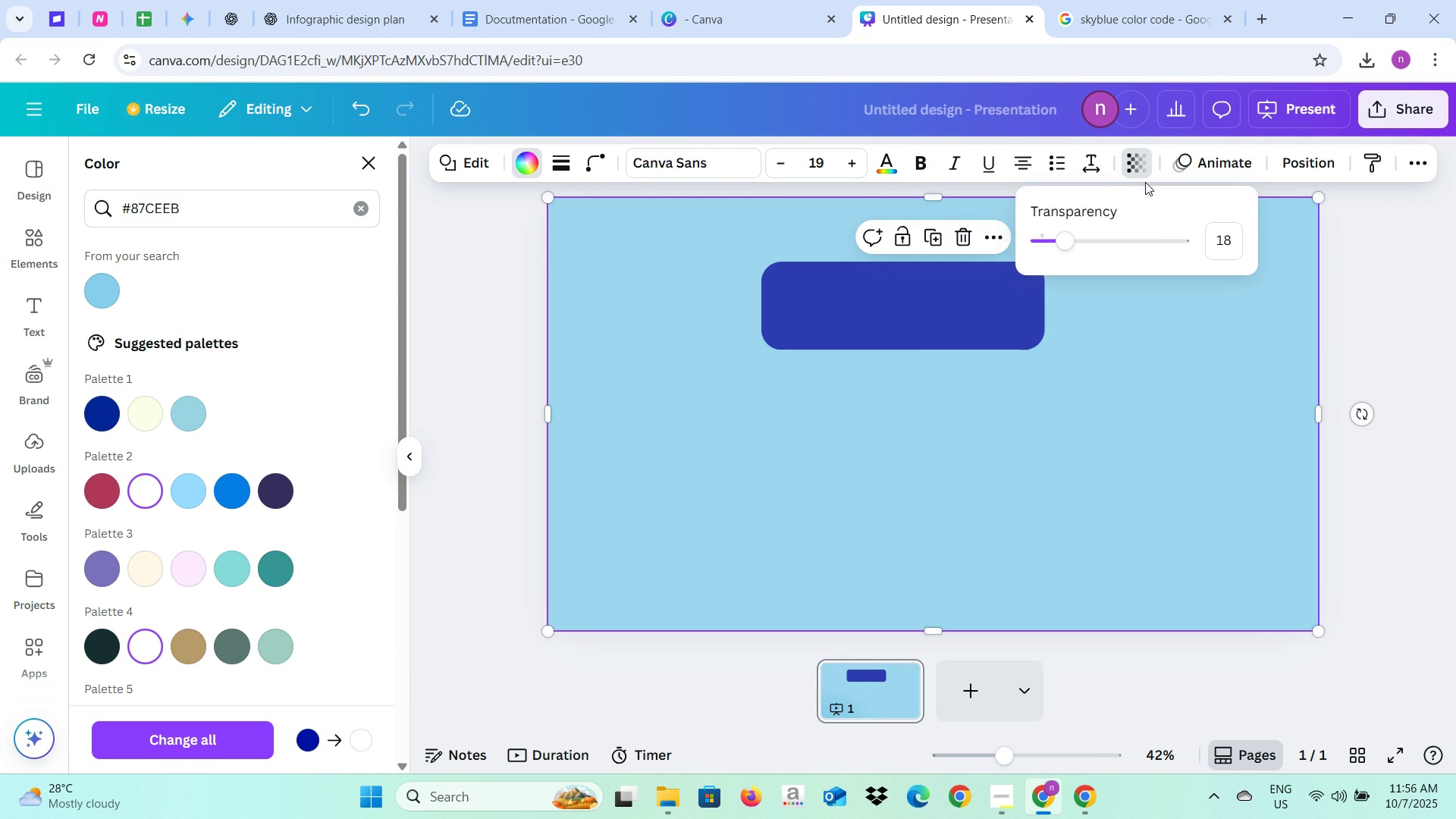 
left_click([1225, 244])
 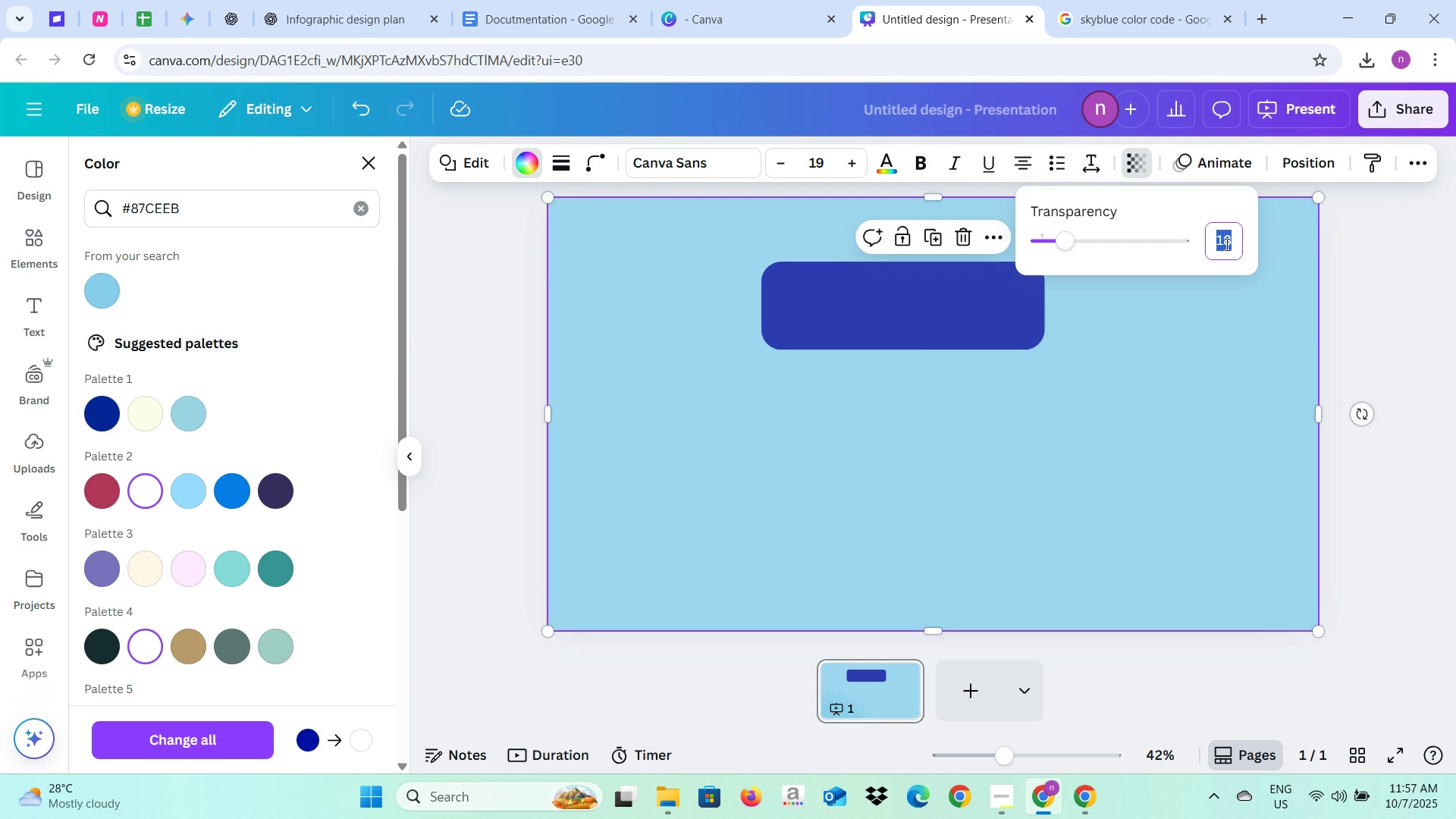 
type(20)
 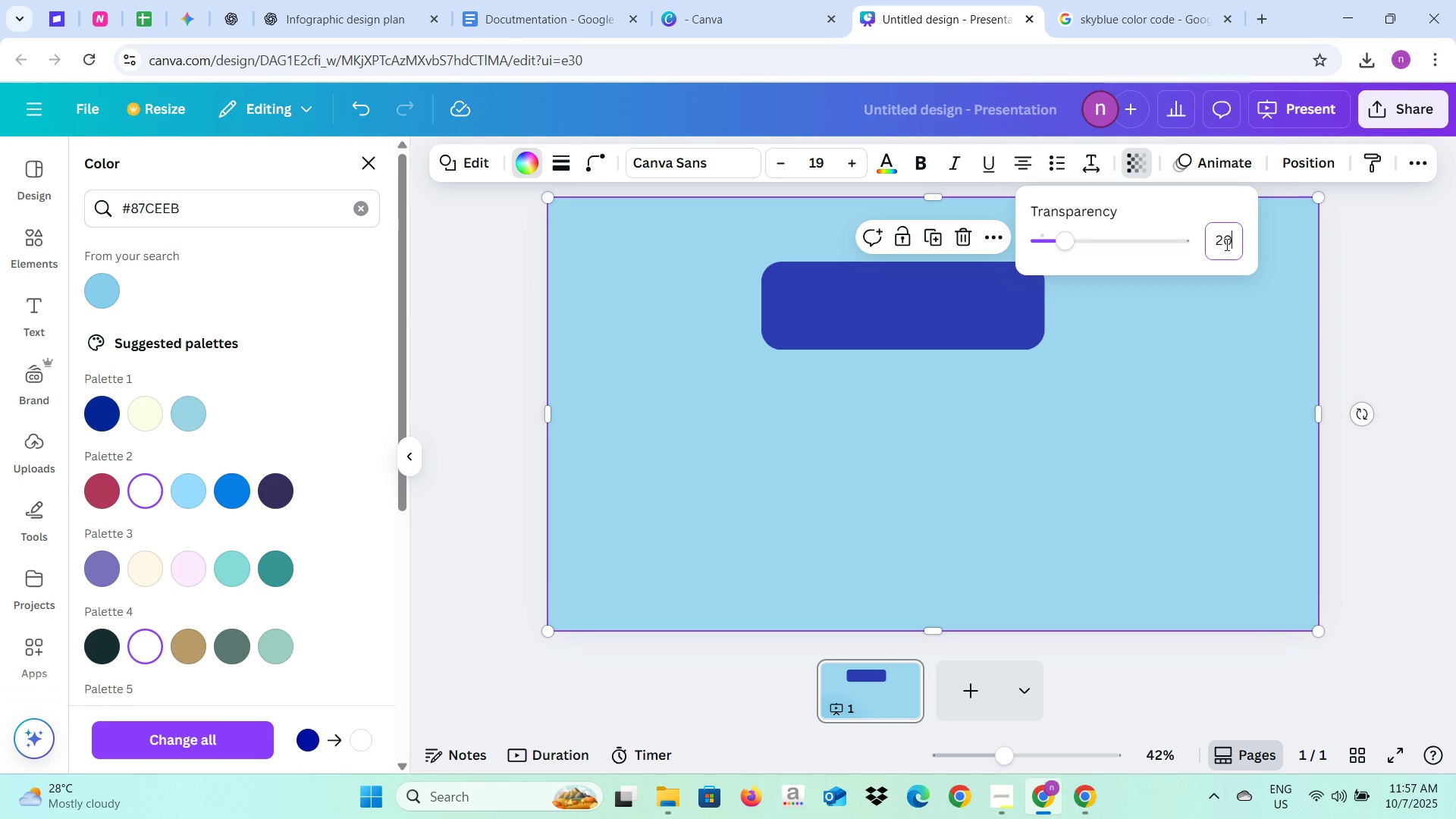 
key(Enter)
 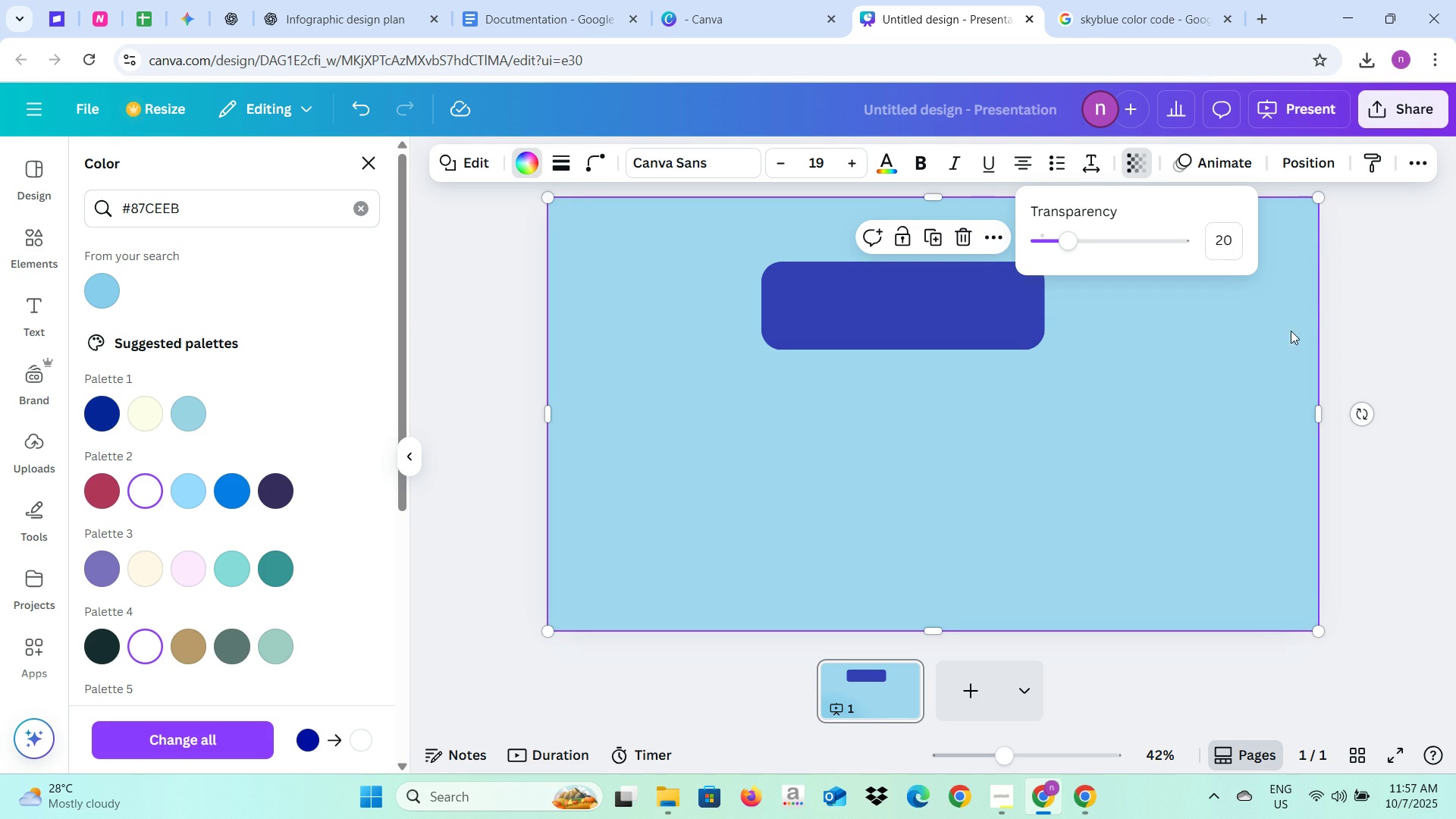 
left_click([1328, 293])
 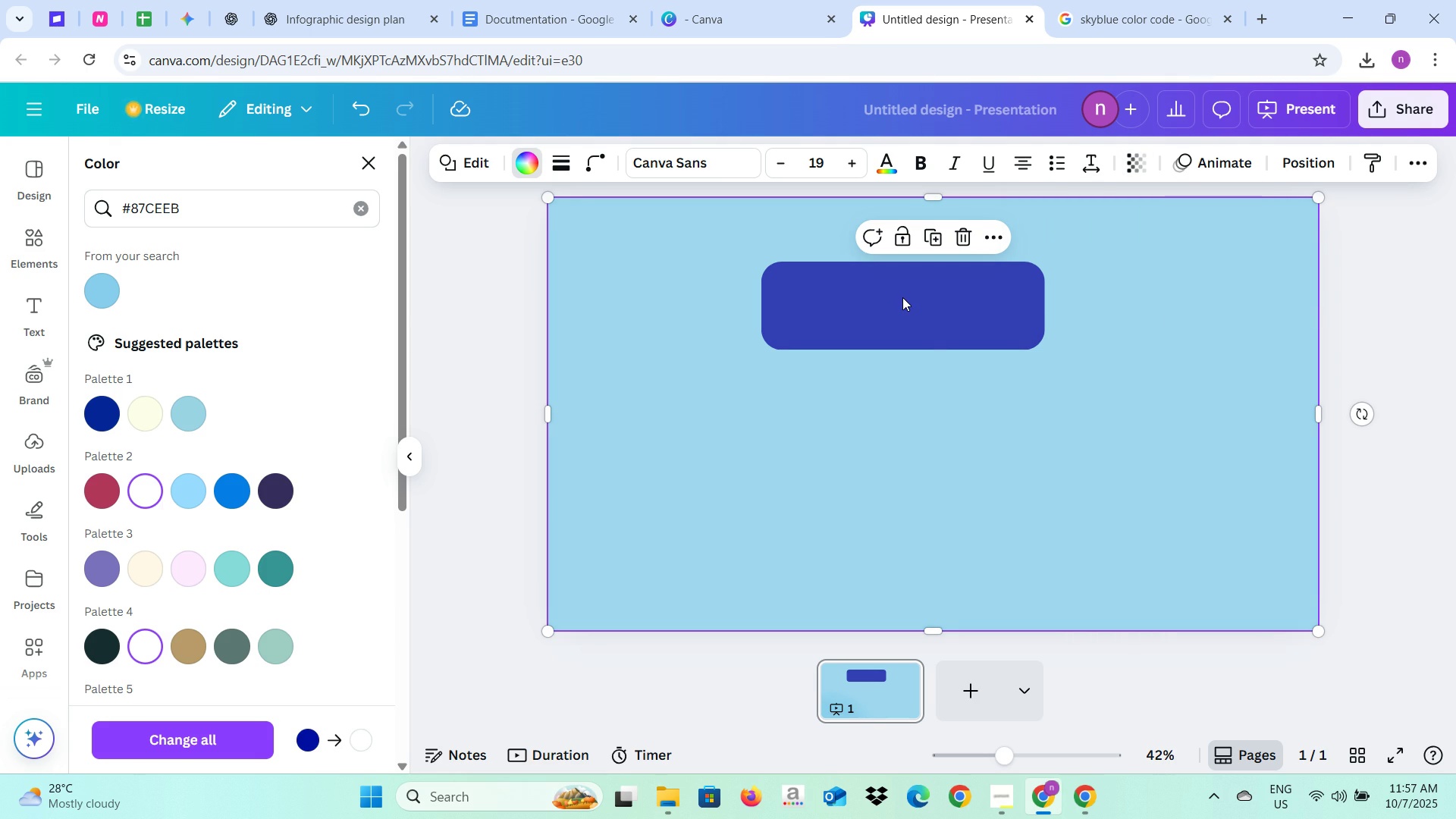 
left_click([902, 297])
 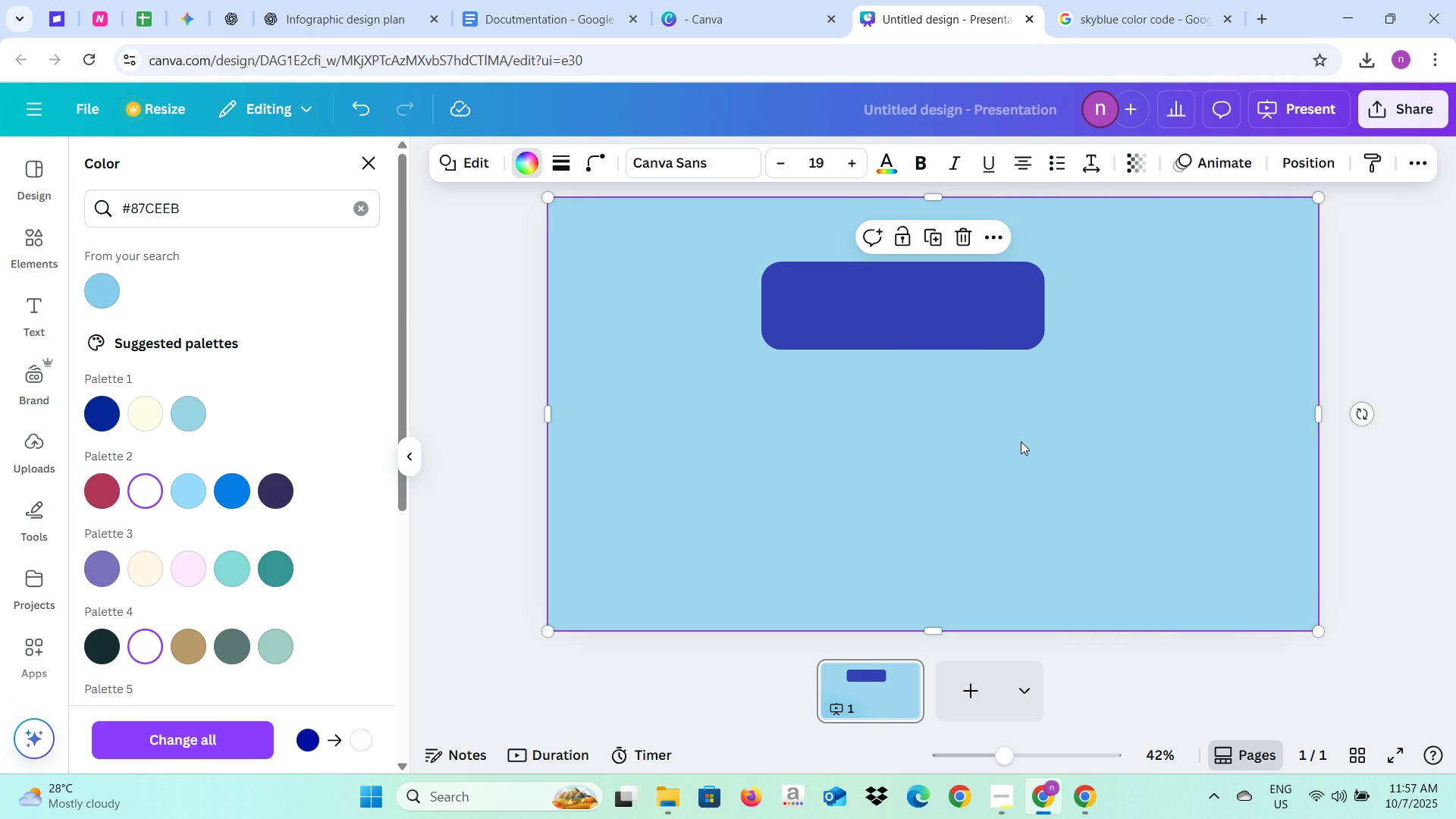 
right_click([1021, 441])
 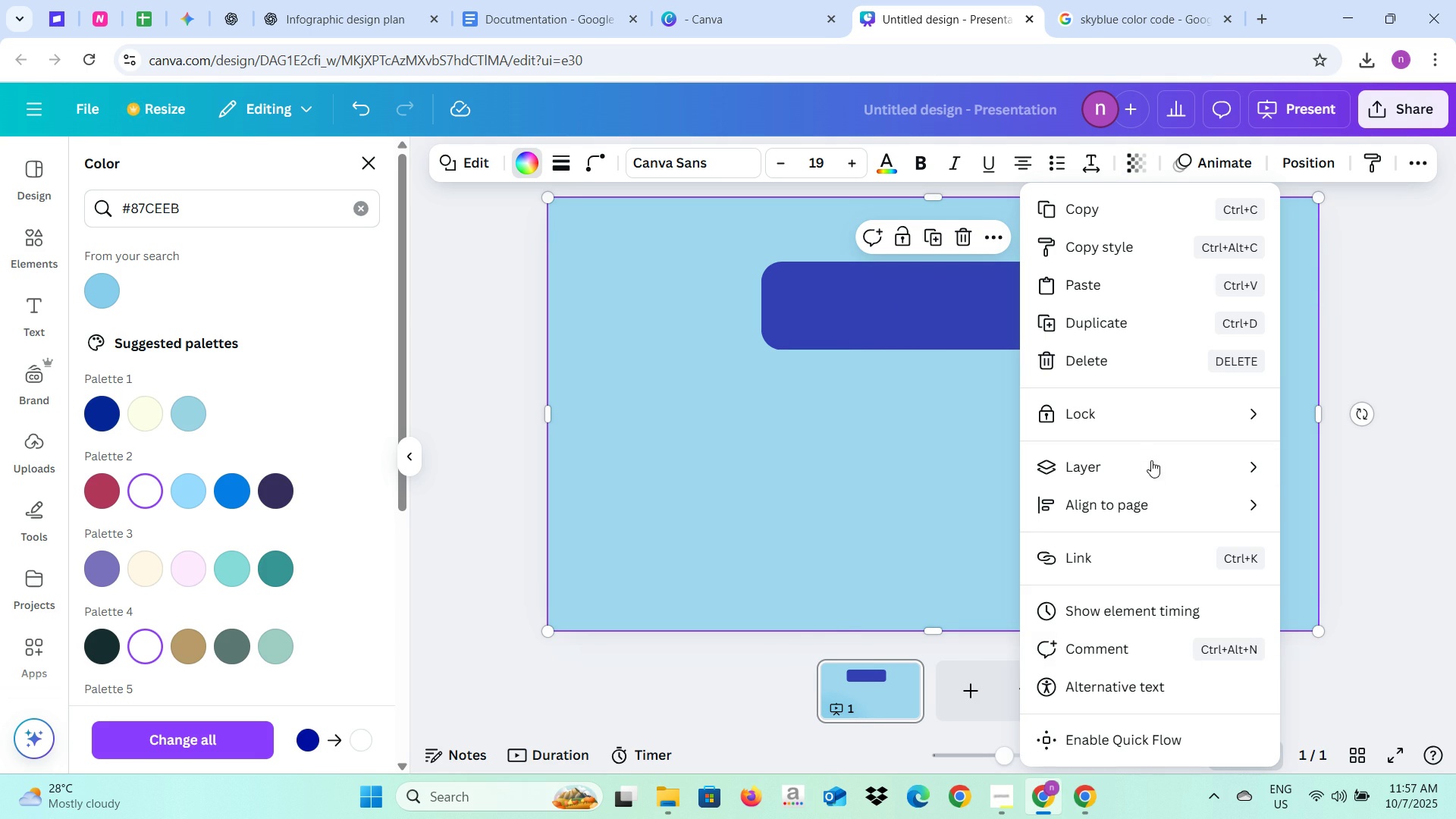 
left_click([1151, 460])
 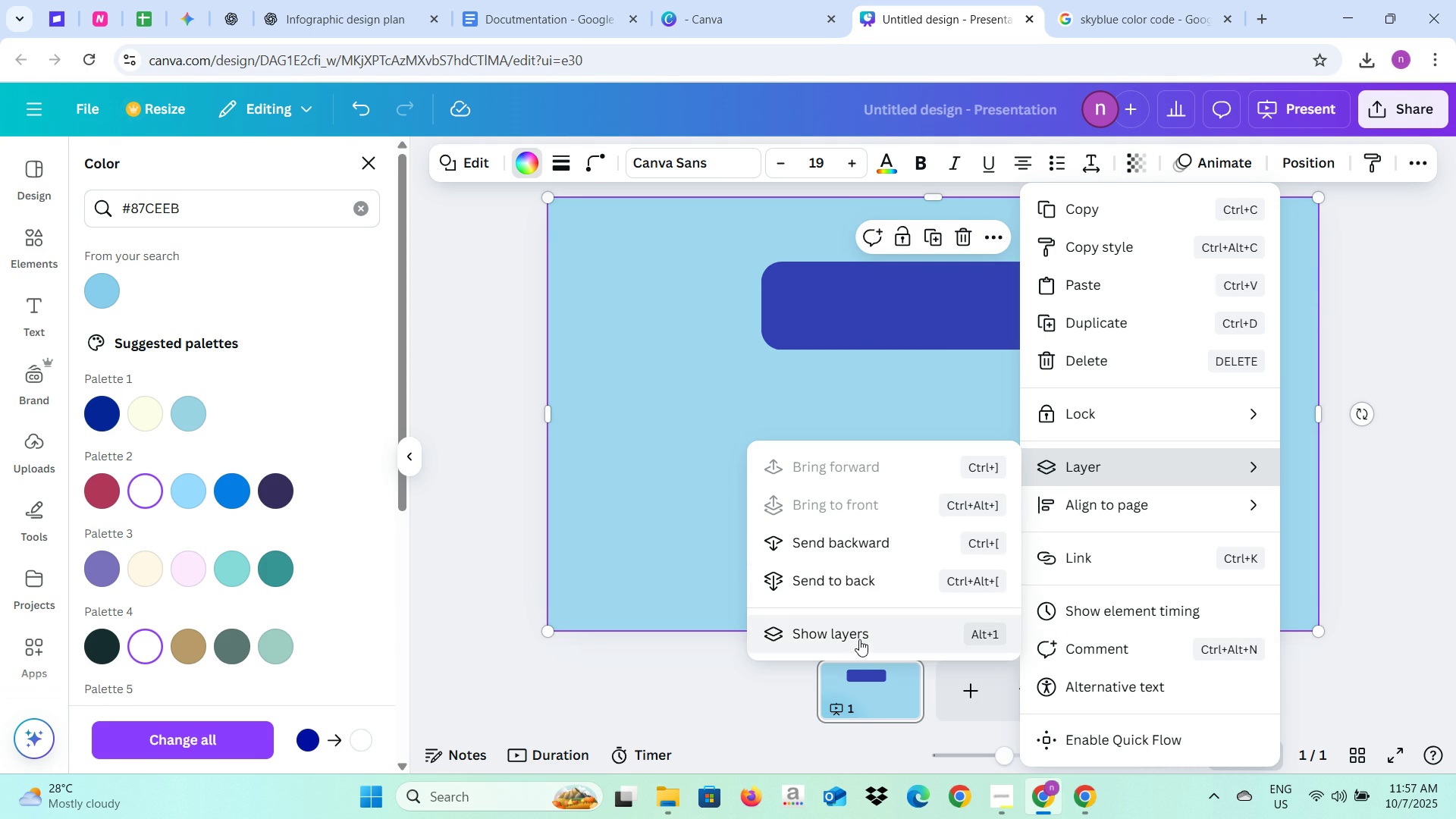 
left_click([859, 639])